 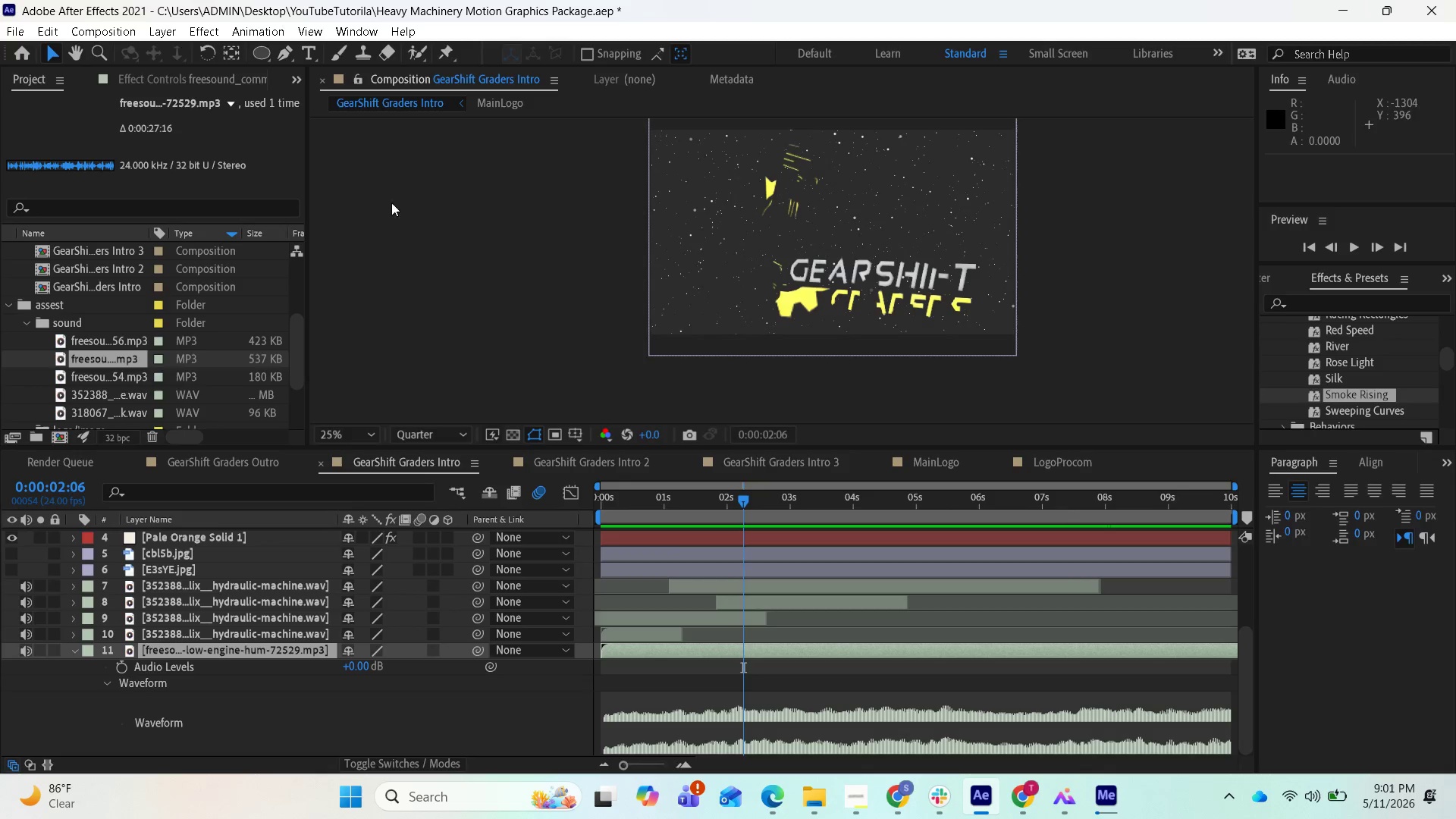 
left_click([81, 30])
 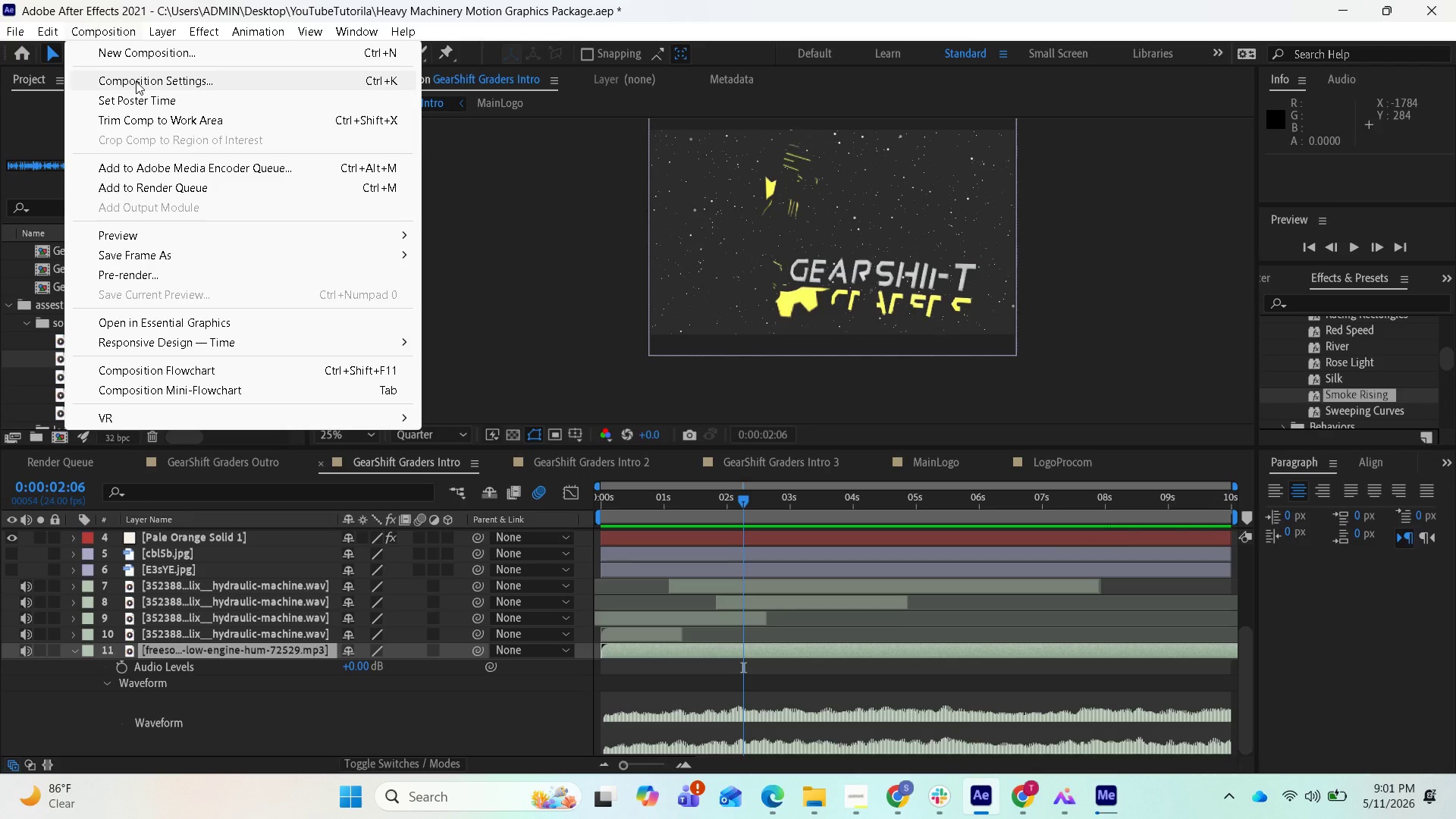 
left_click([136, 81])
 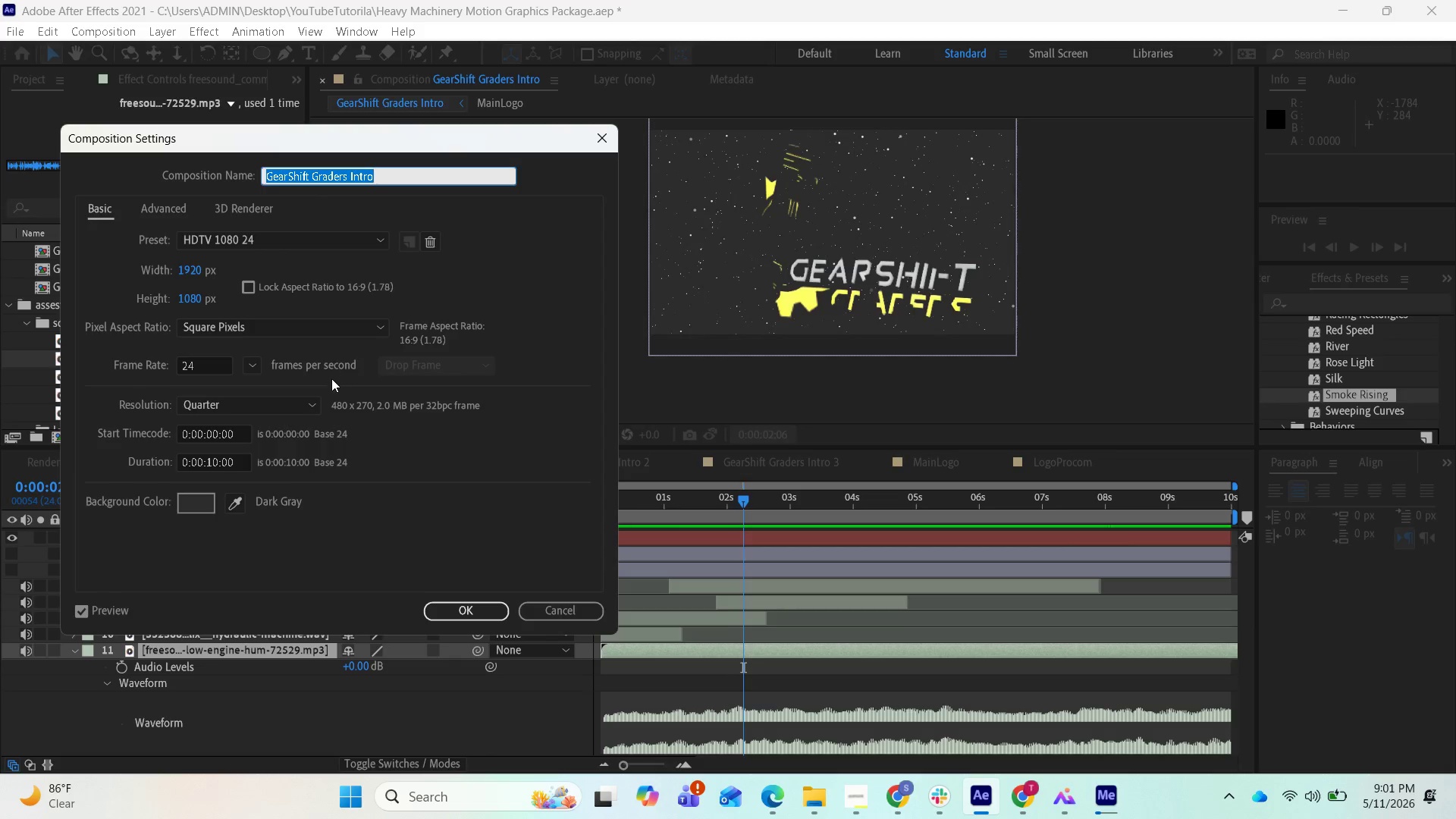 
left_click([307, 403])
 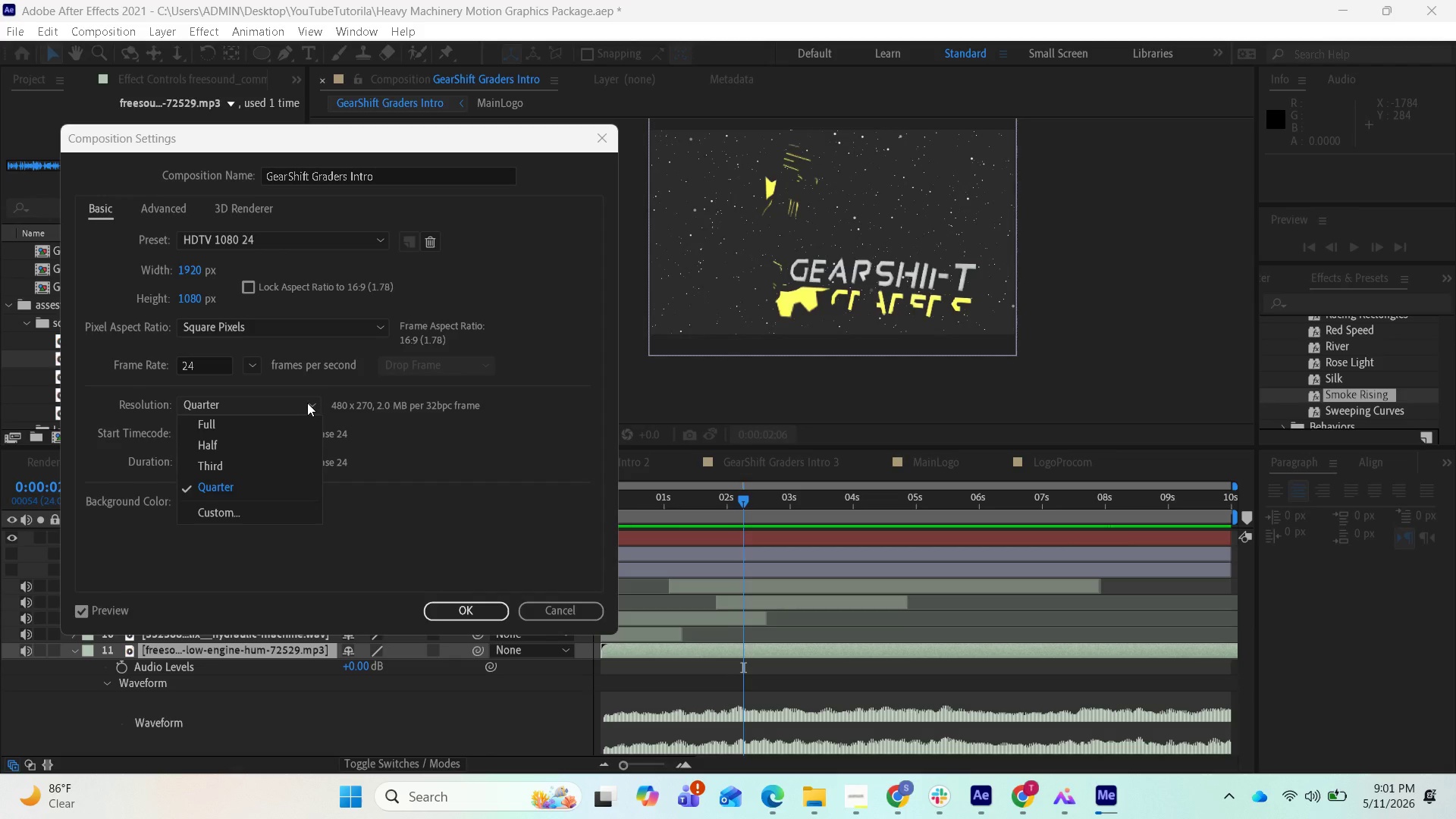 
wait(8.8)
 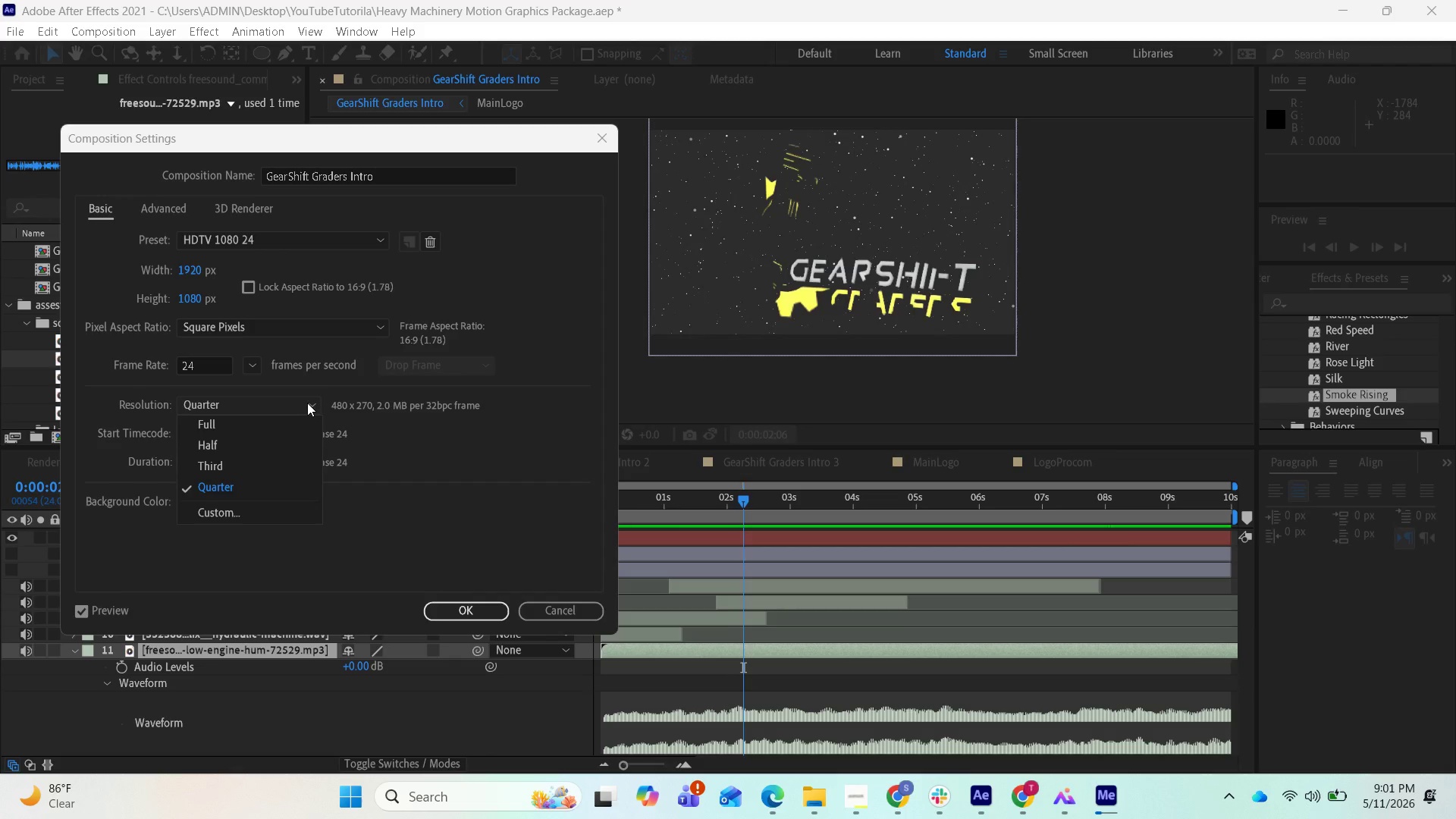 
left_click([376, 543])
 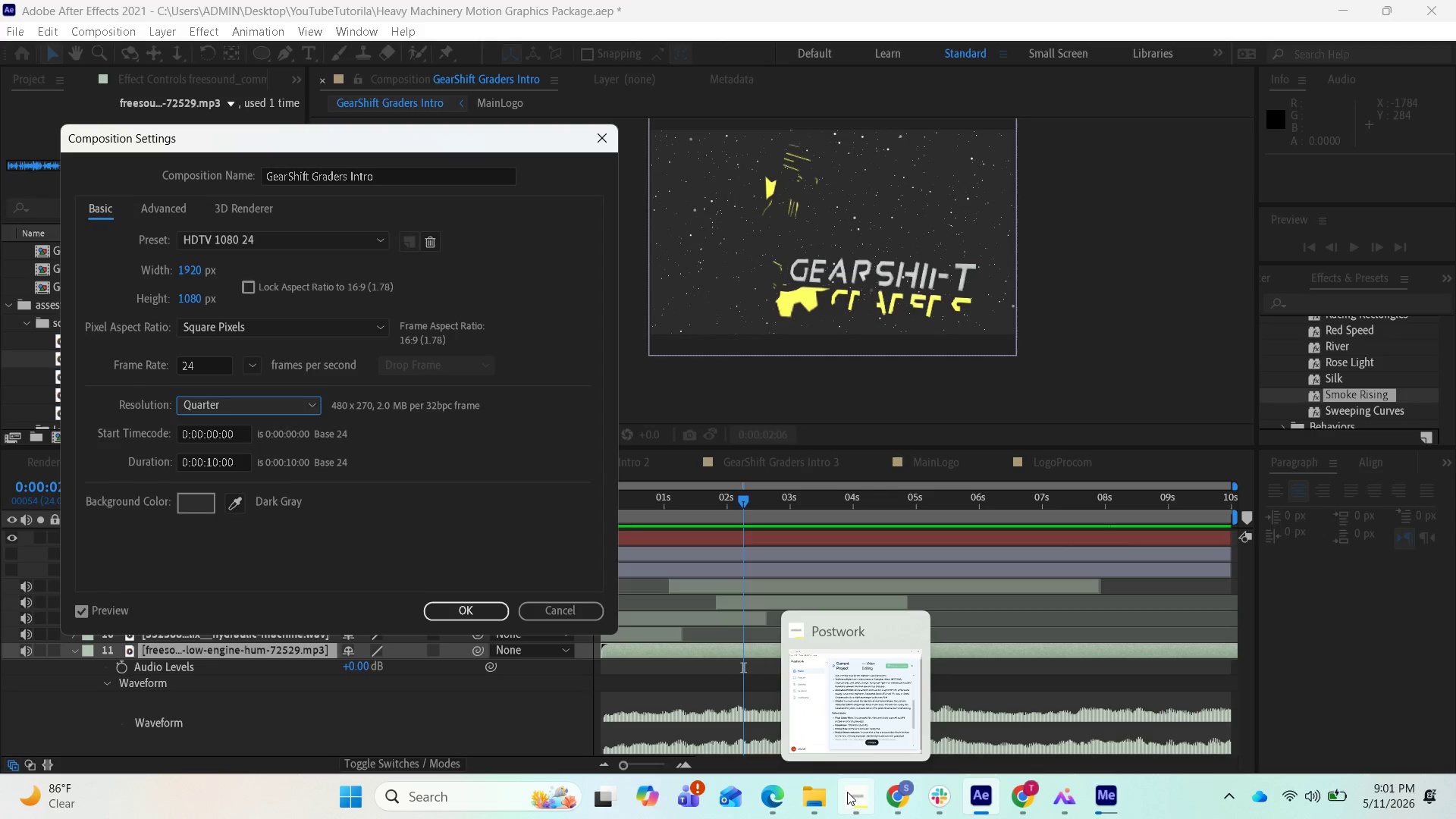 
left_click([833, 716])